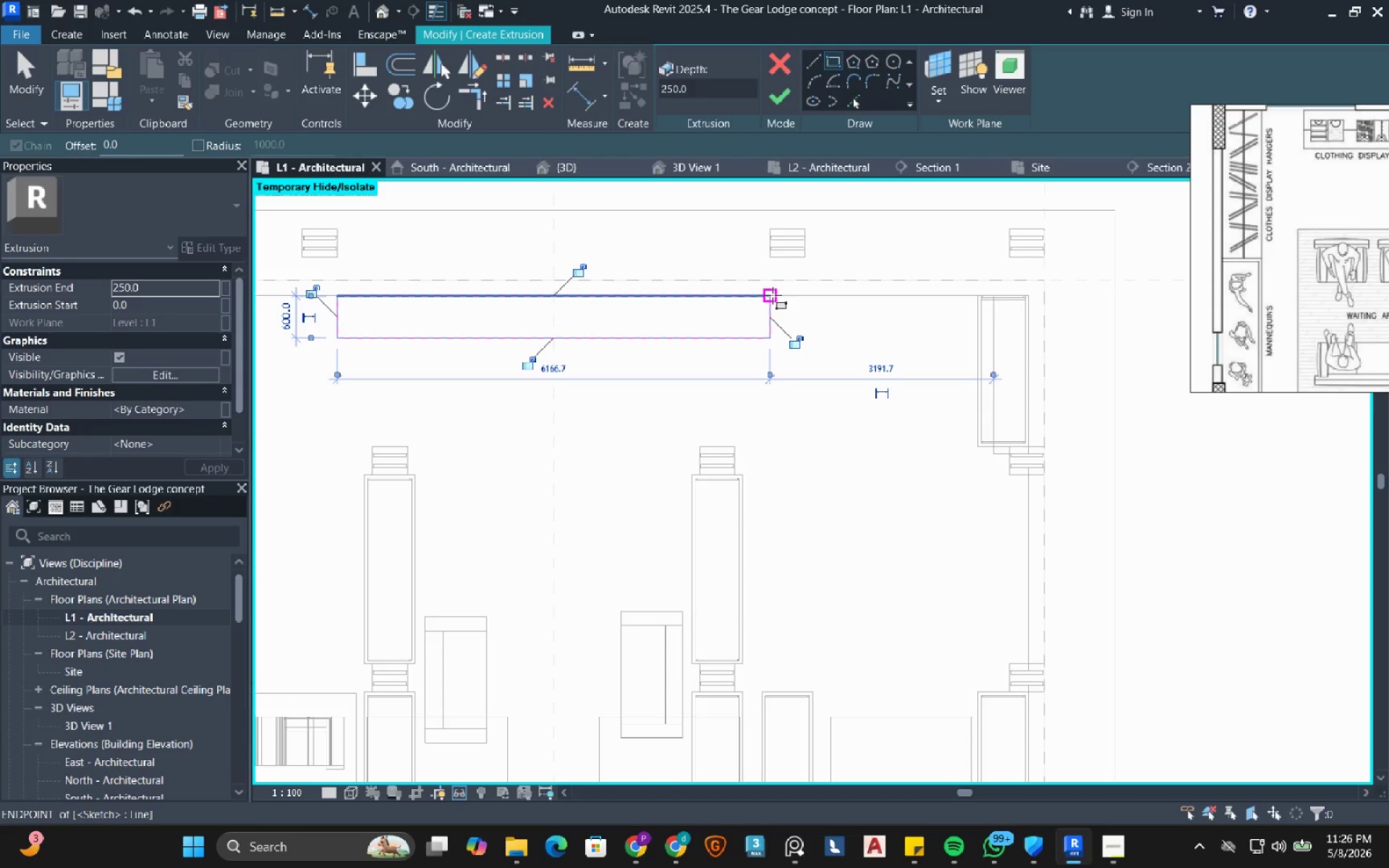 
wait(13.19)
 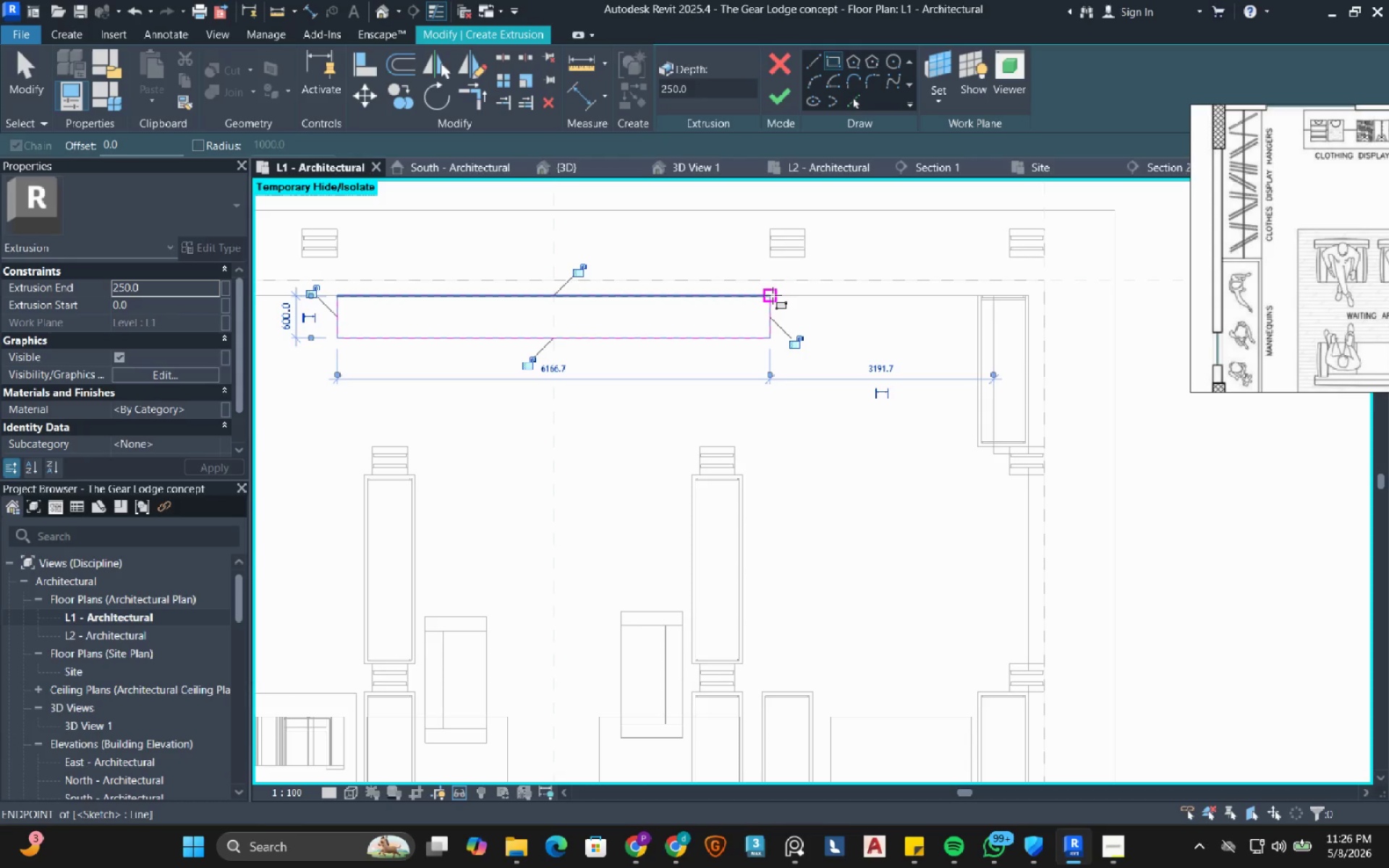 
left_click([780, 101])
 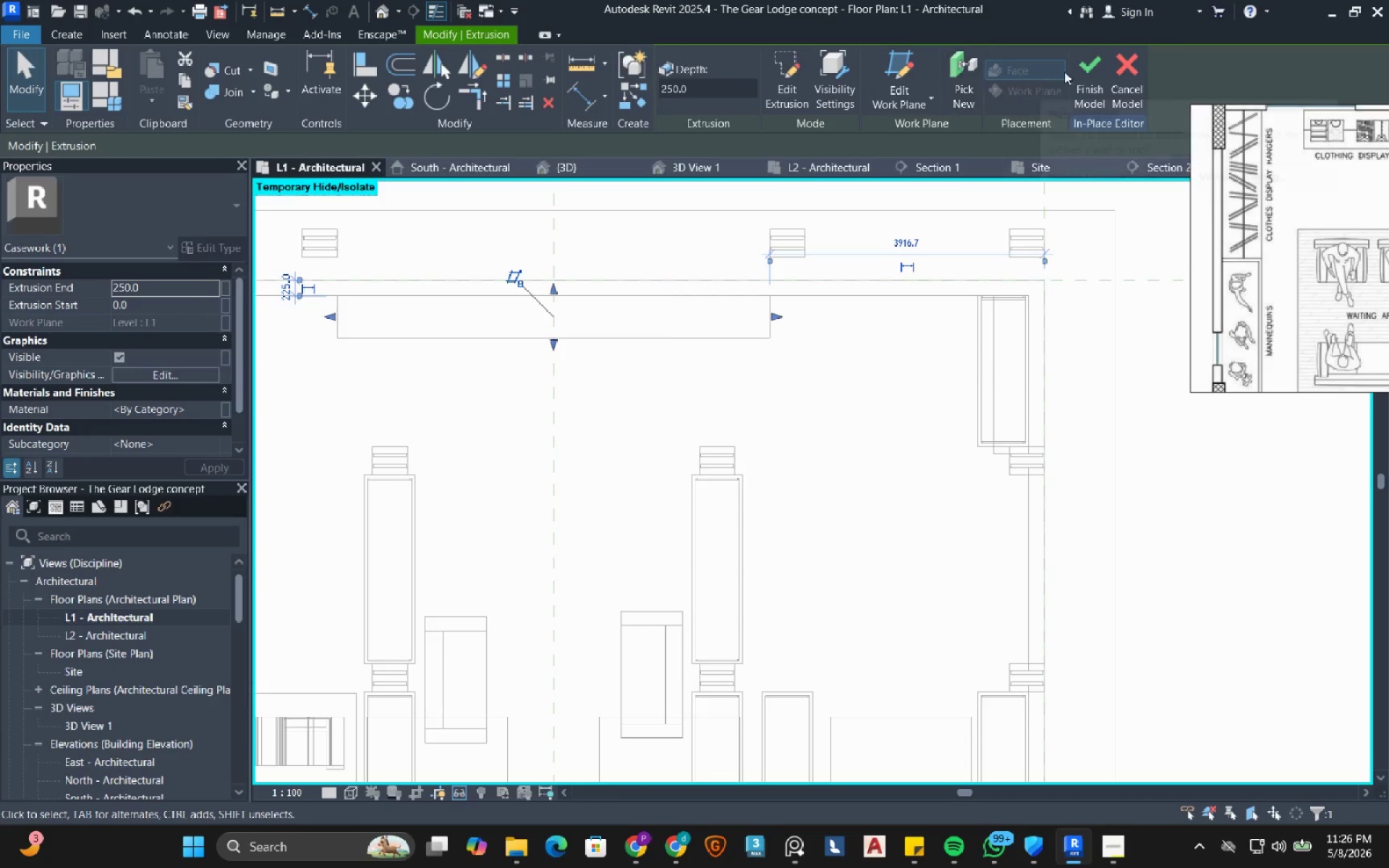 
left_click([1090, 85])
 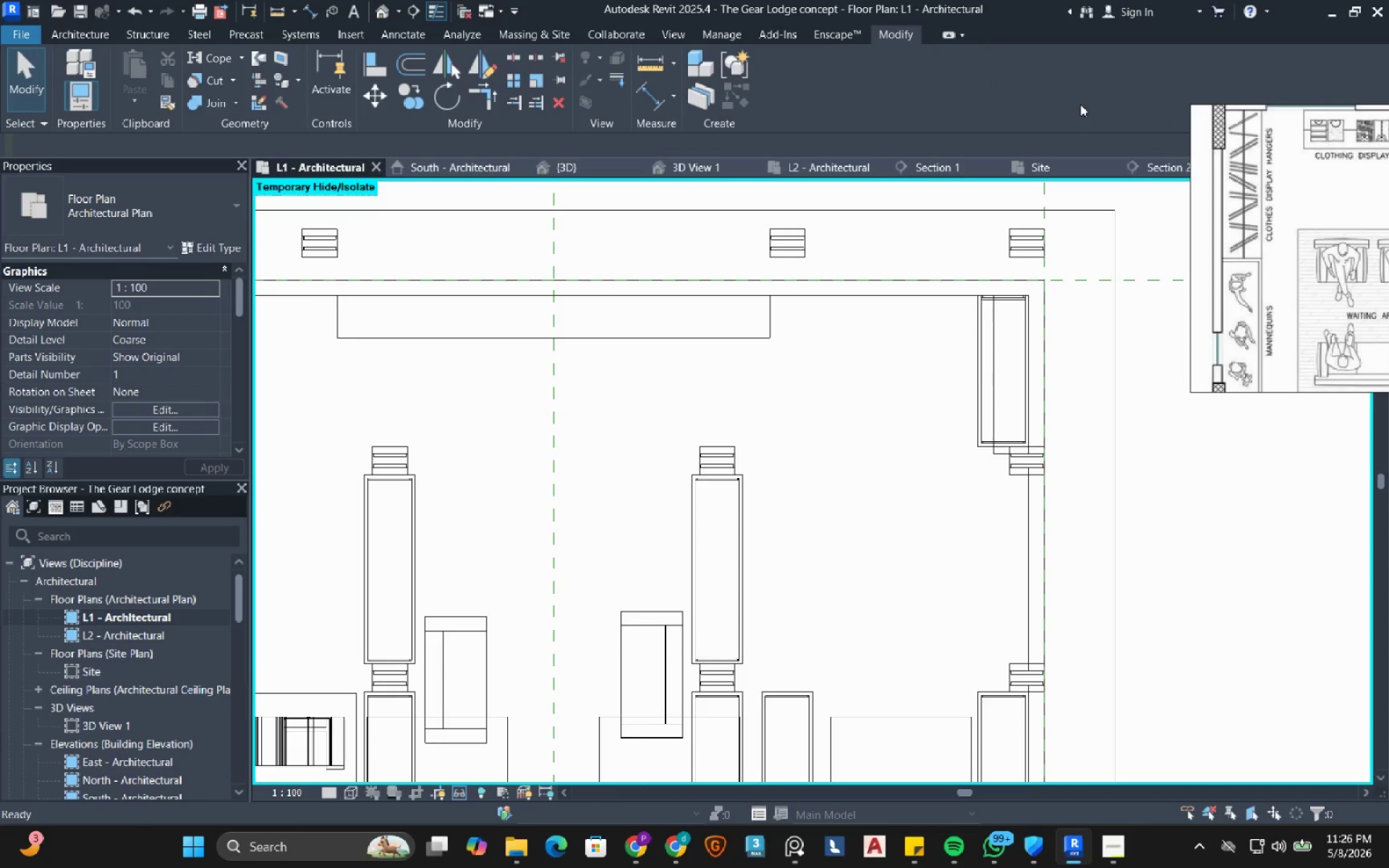 
wait(7.23)
 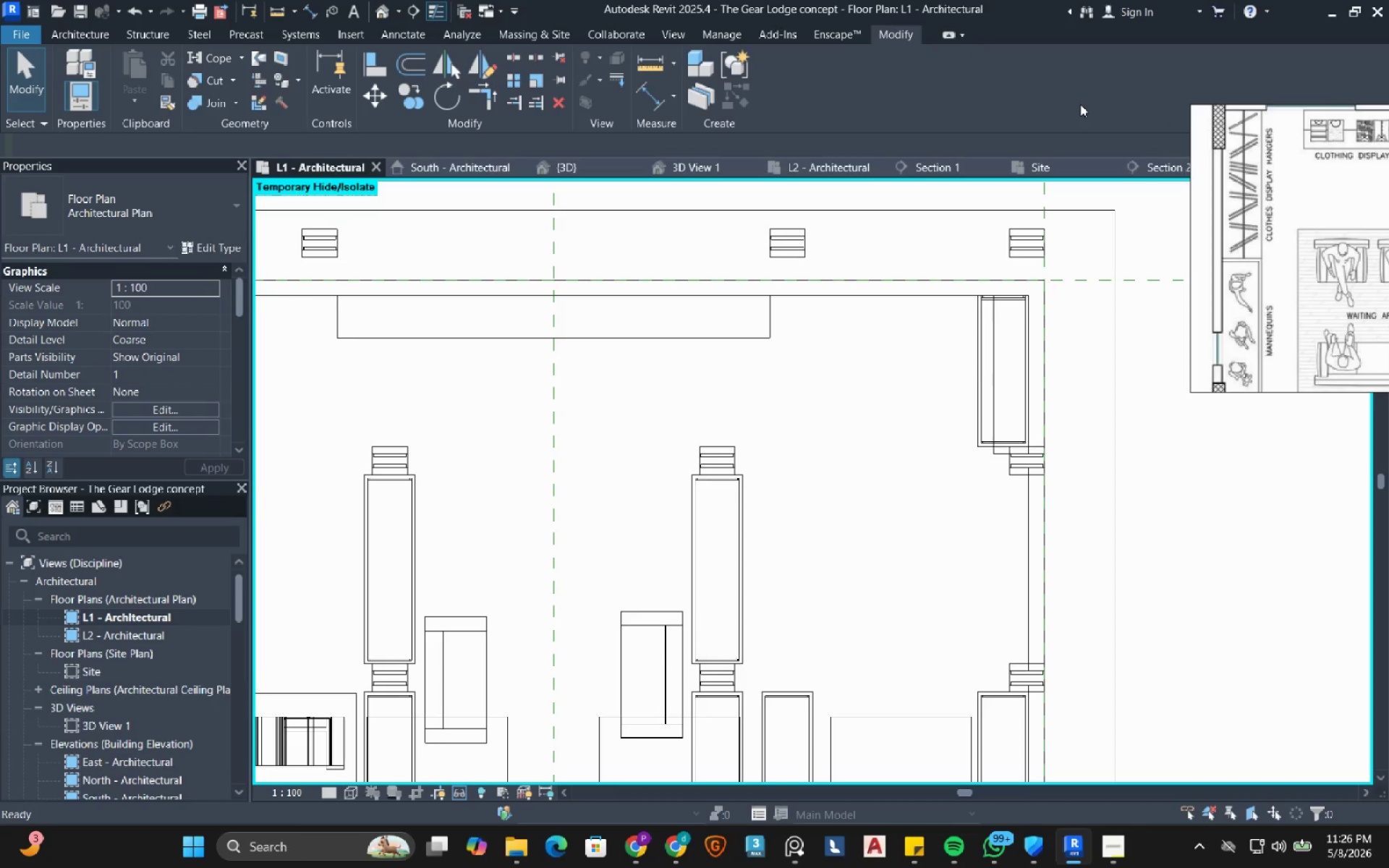 
scroll: coordinate [758, 288], scroll_direction: down, amount: 2.0
 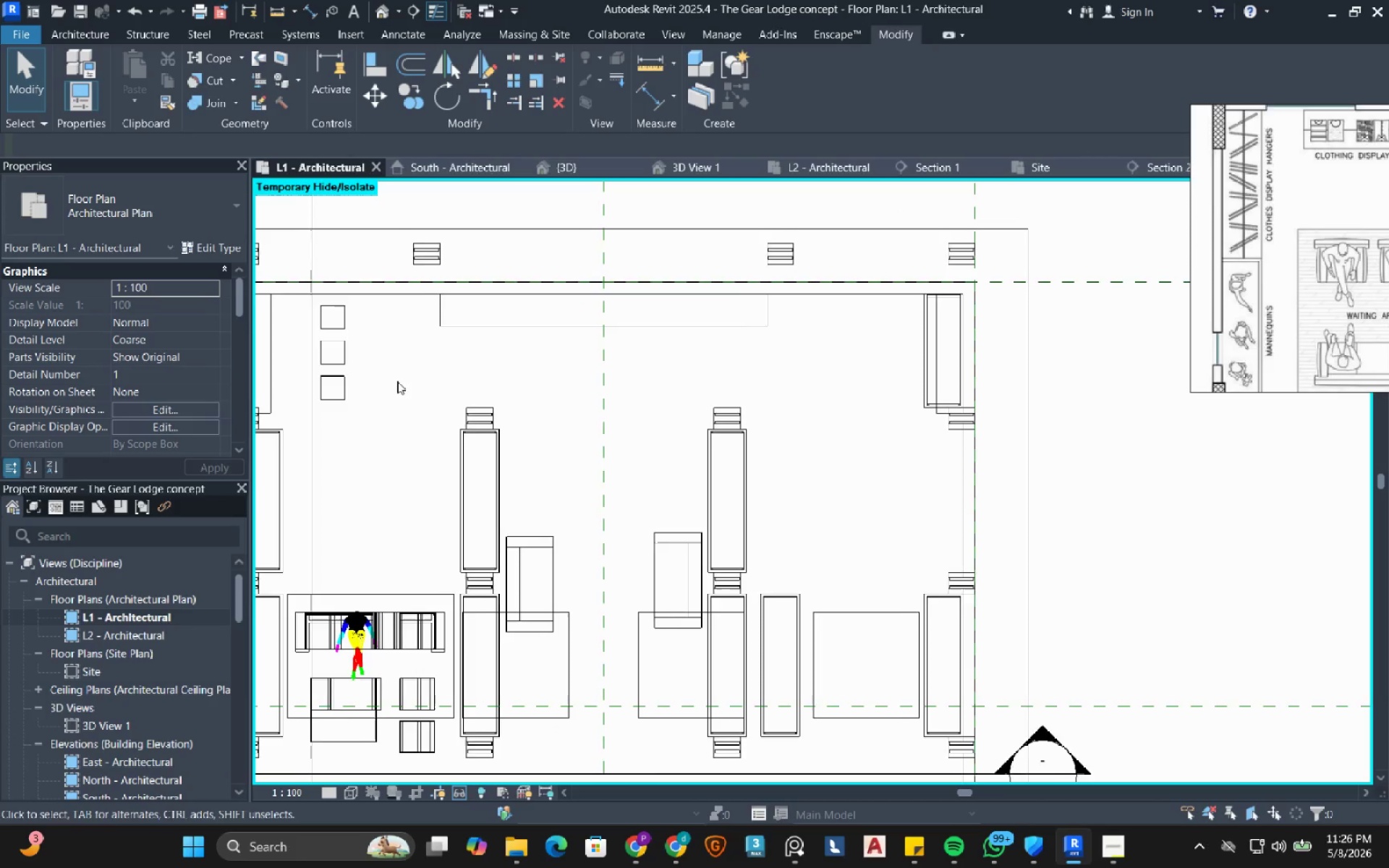 
mouse_move([574, 388])
 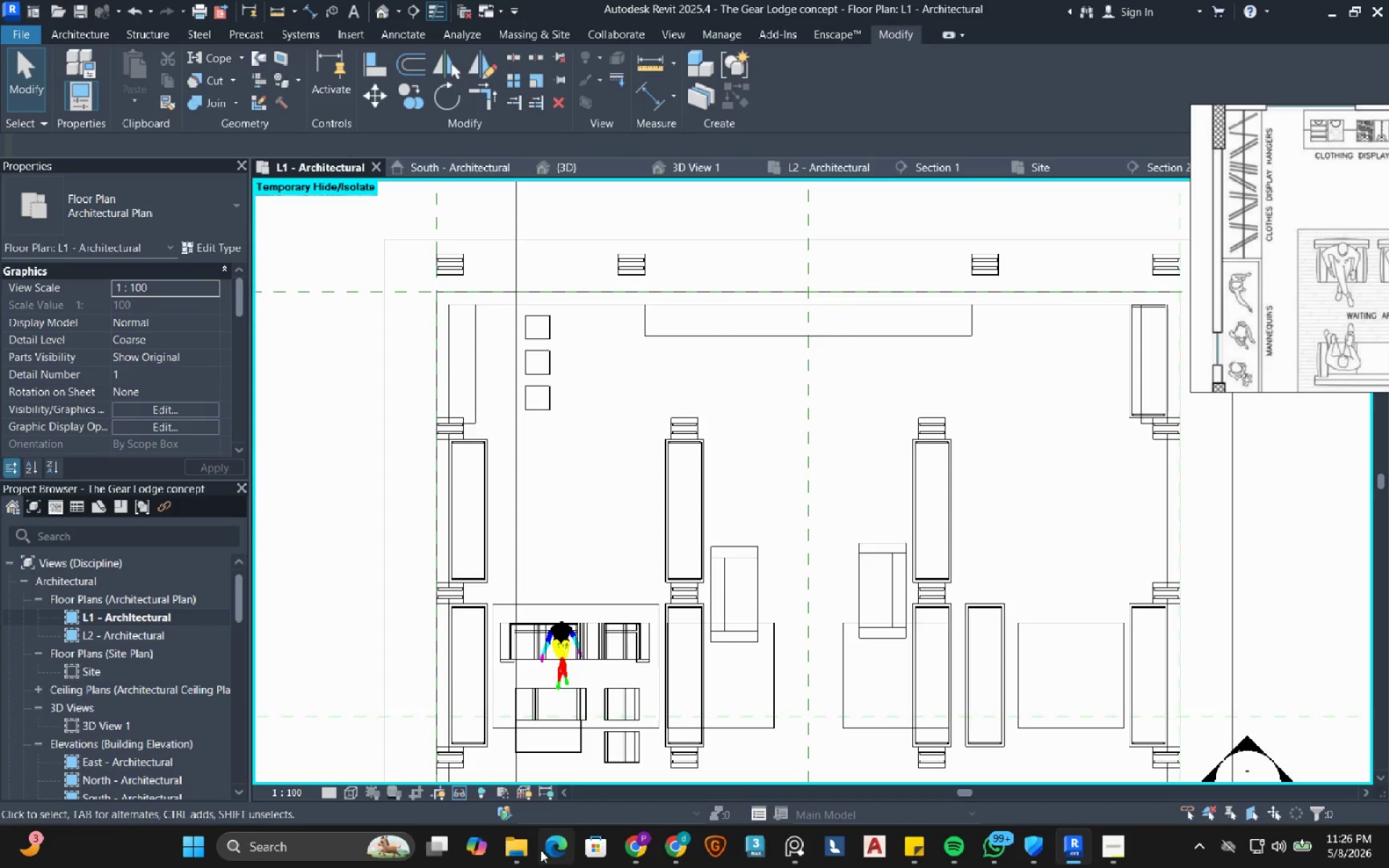 
left_click([514, 841])
 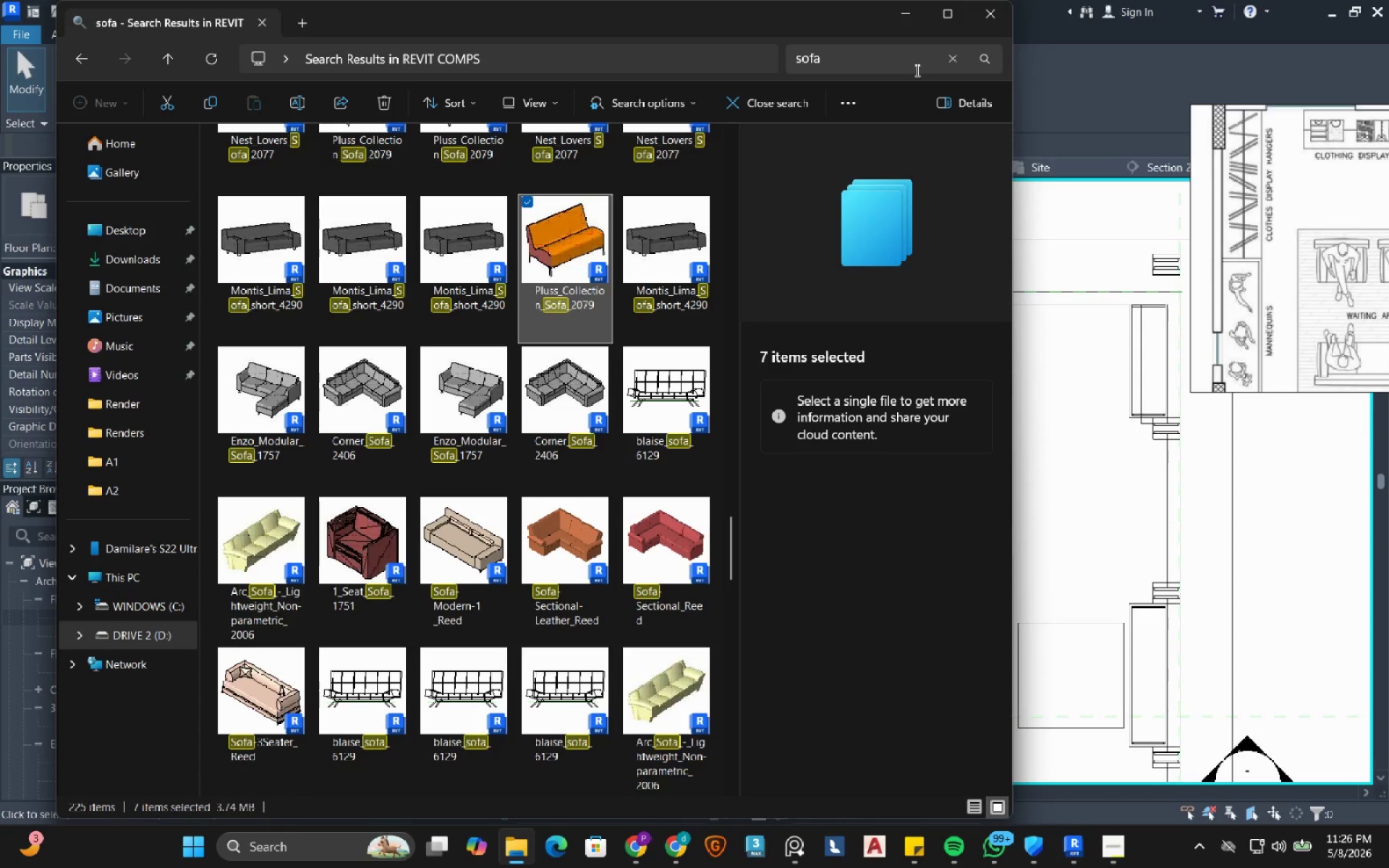 
left_click_drag(start_coordinate=[865, 61], to_coordinate=[718, 43])
 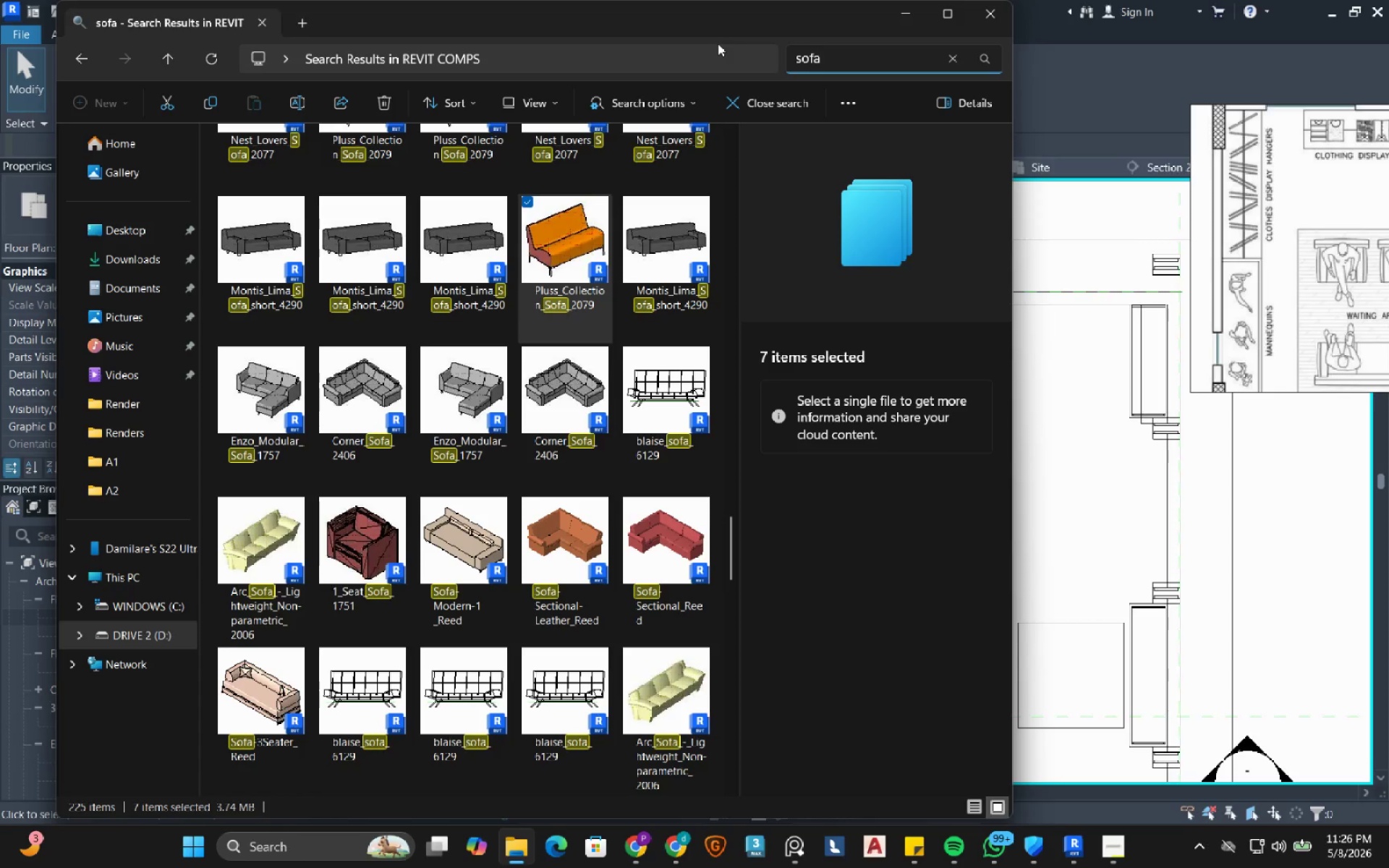 
key(Backspace)
key(Backspace)
key(Backspace)
key(Backspace)
type(stol)
 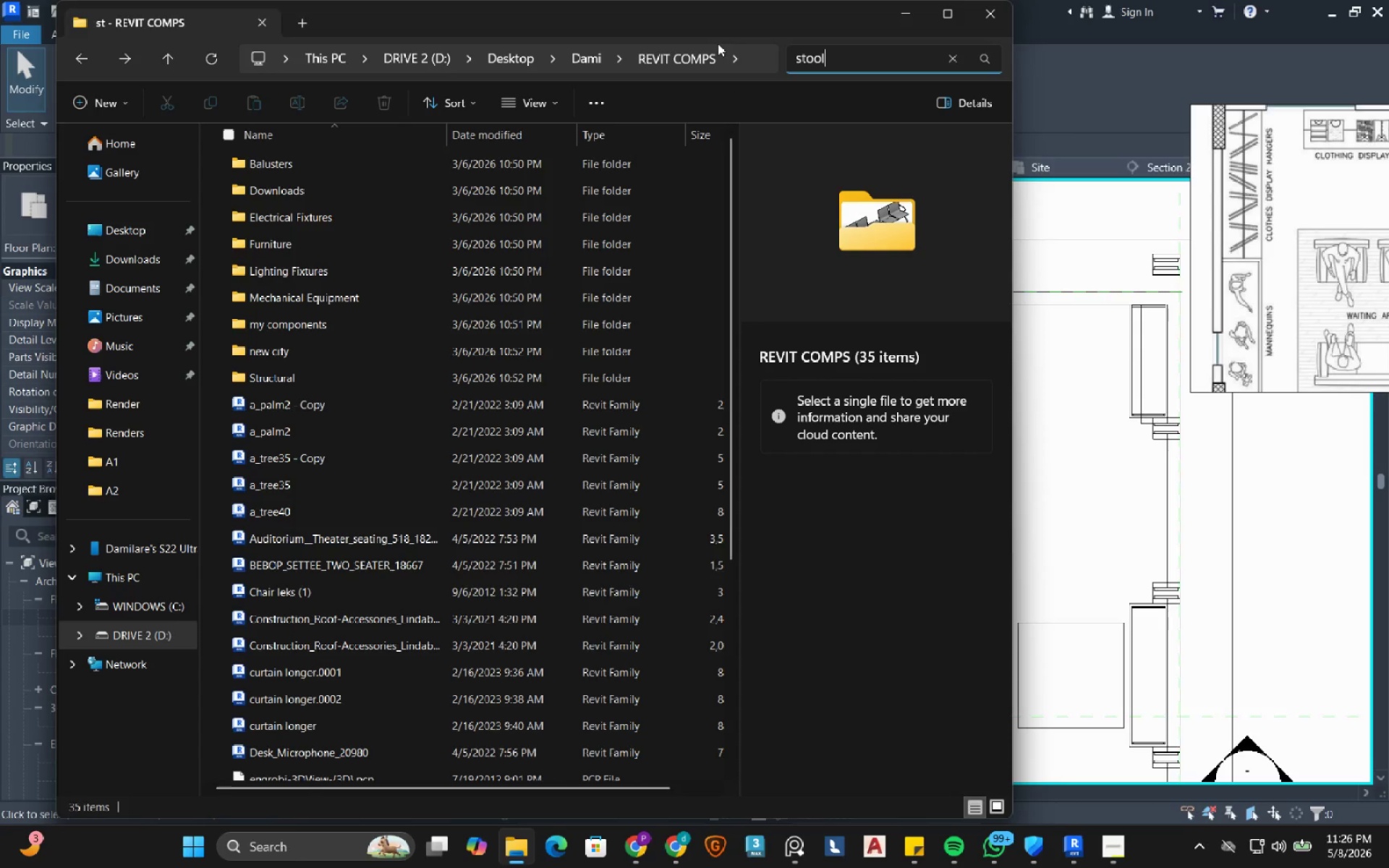 
key(Enter)
 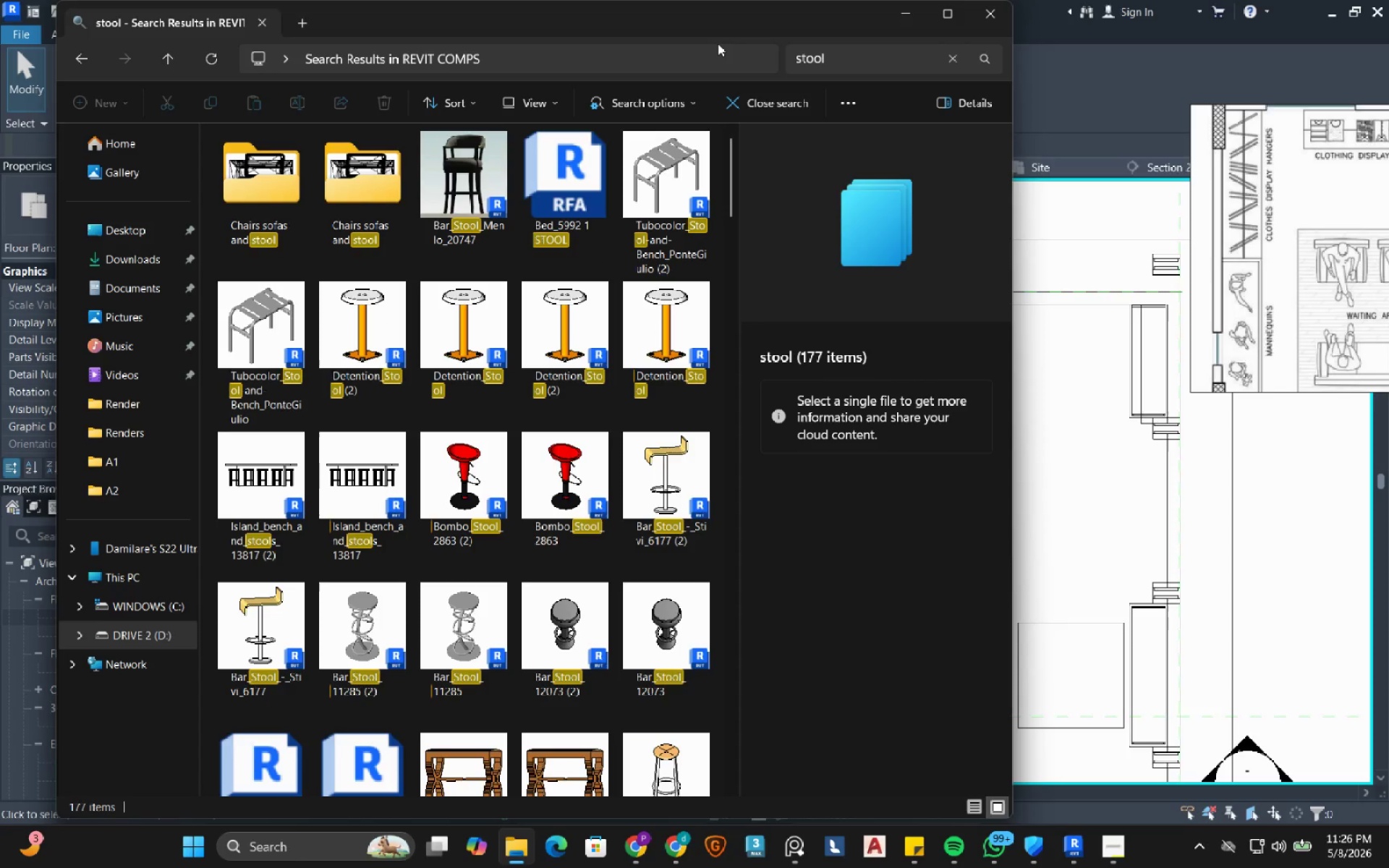 
wait(8.69)
 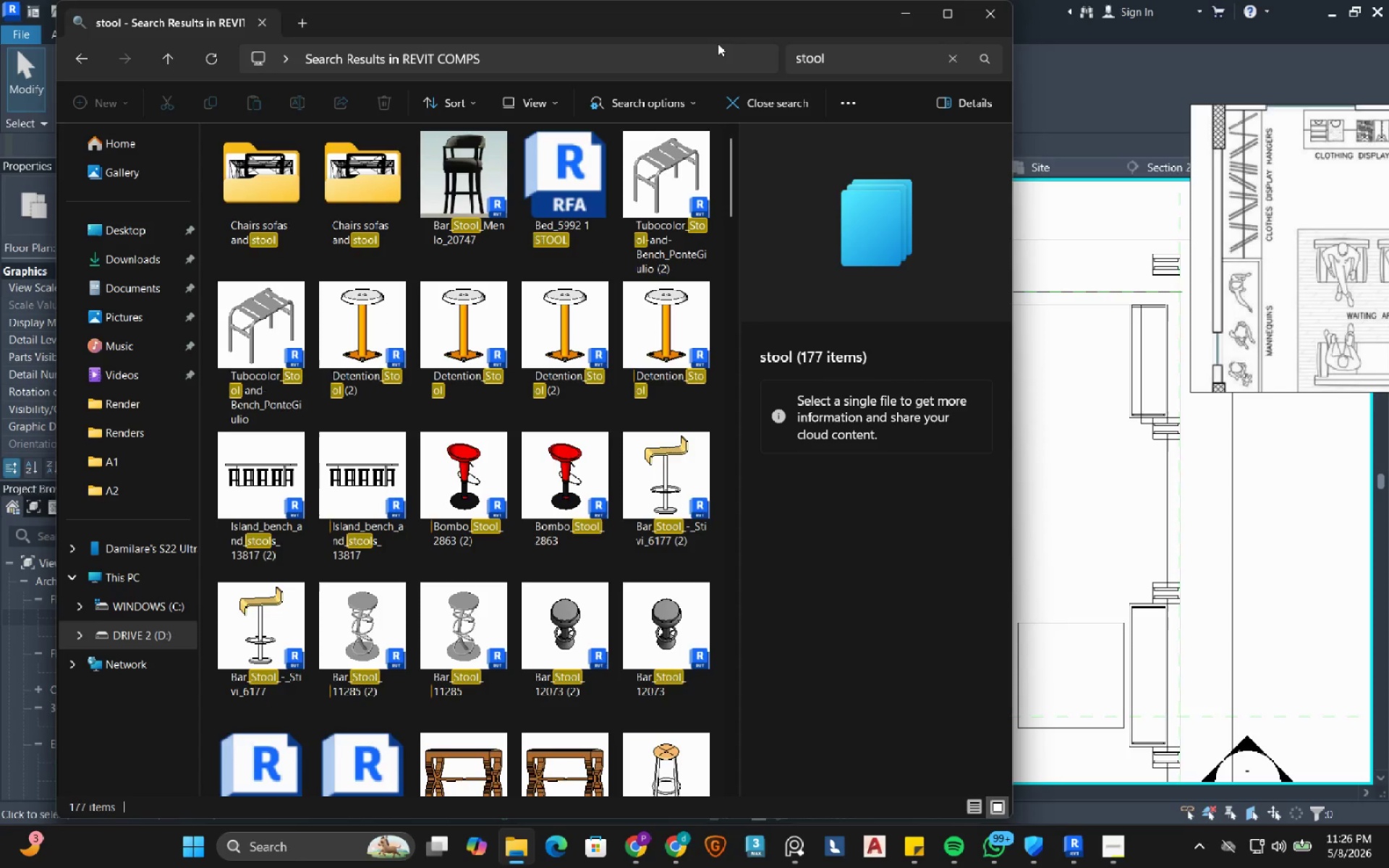 
scroll: coordinate [485, 340], scroll_direction: down, amount: 2.0
 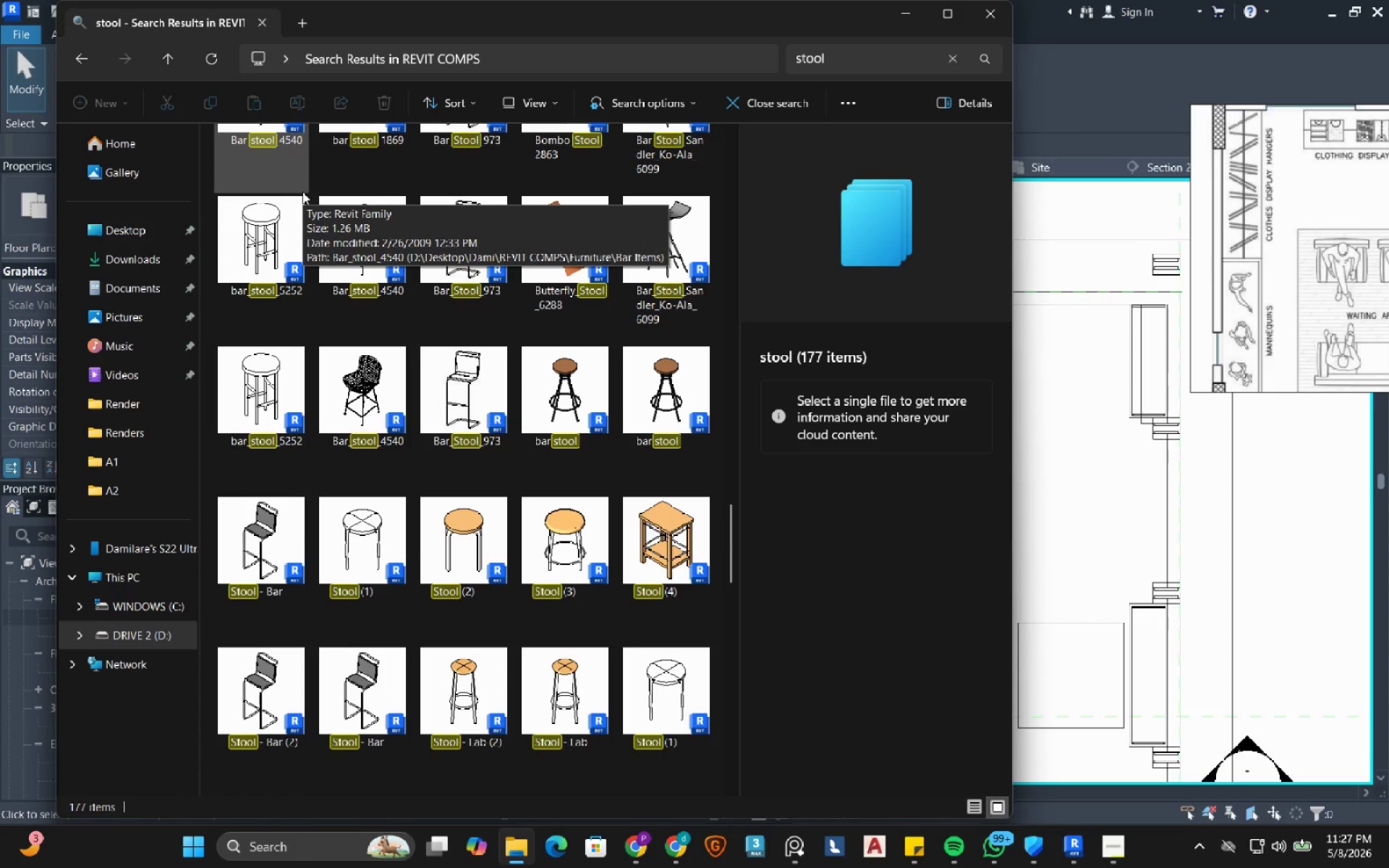 
wait(8.38)
 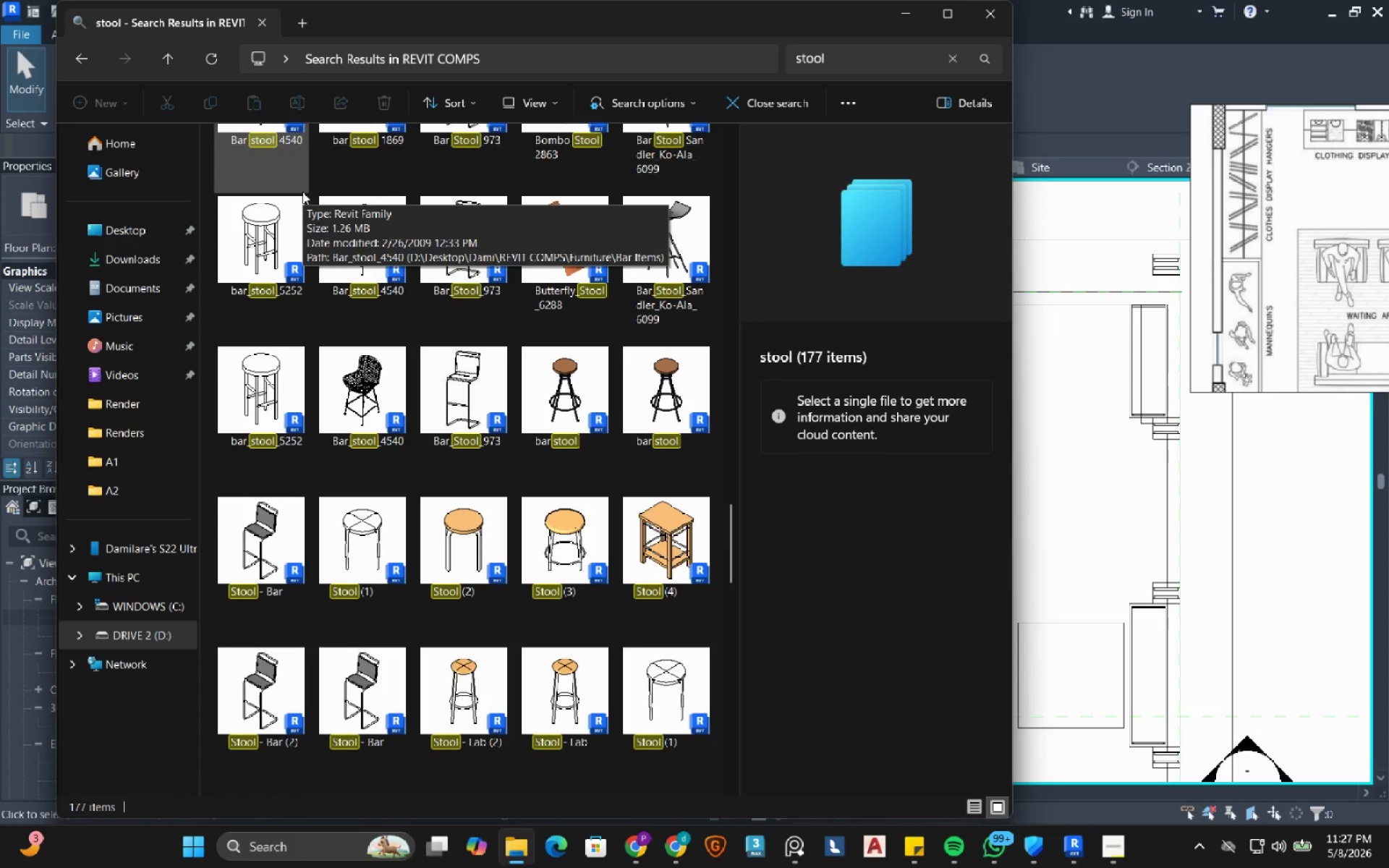 
scroll: coordinate [698, 577], scroll_direction: down, amount: 2.0
 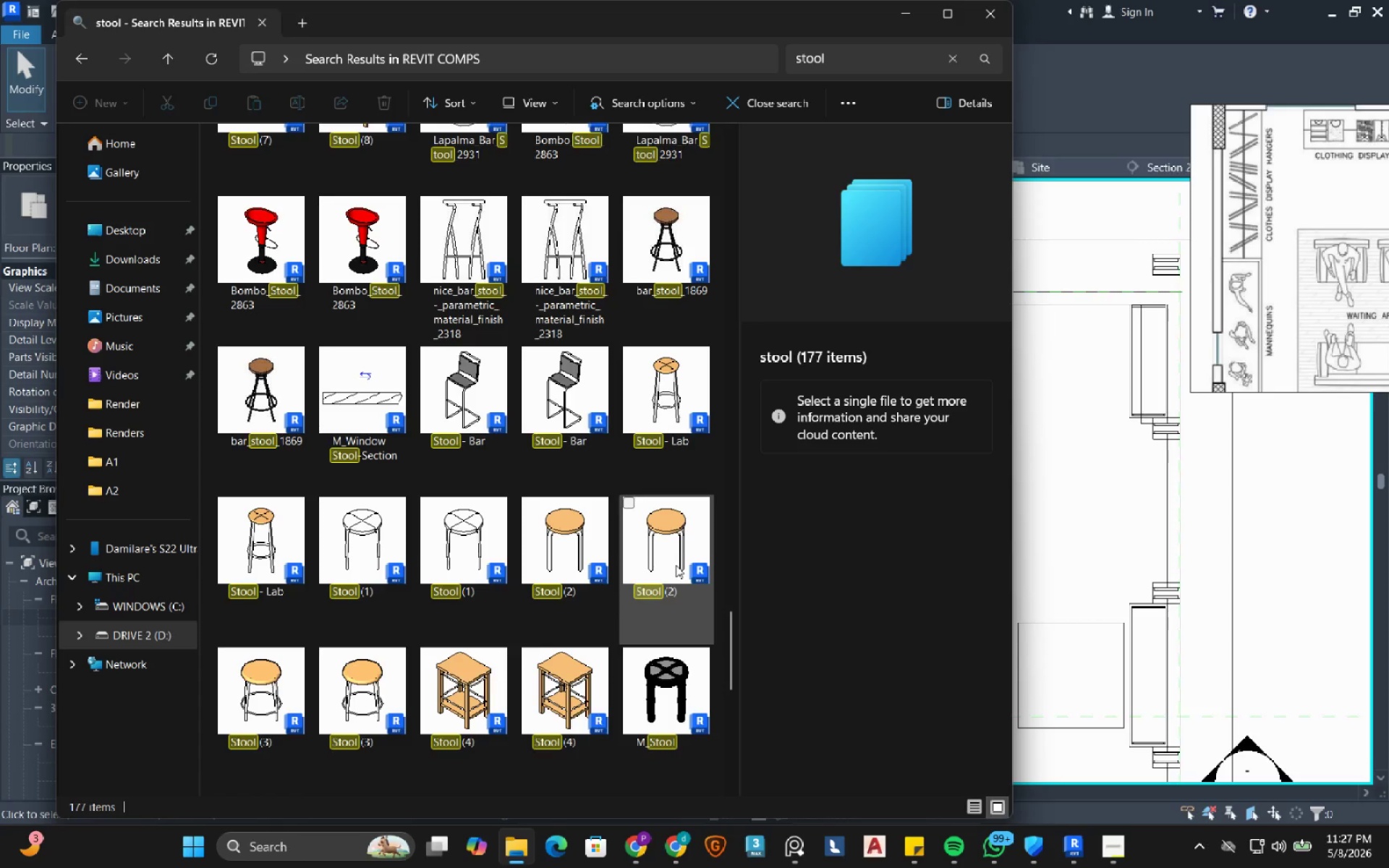 
mouse_move([523, 649])
 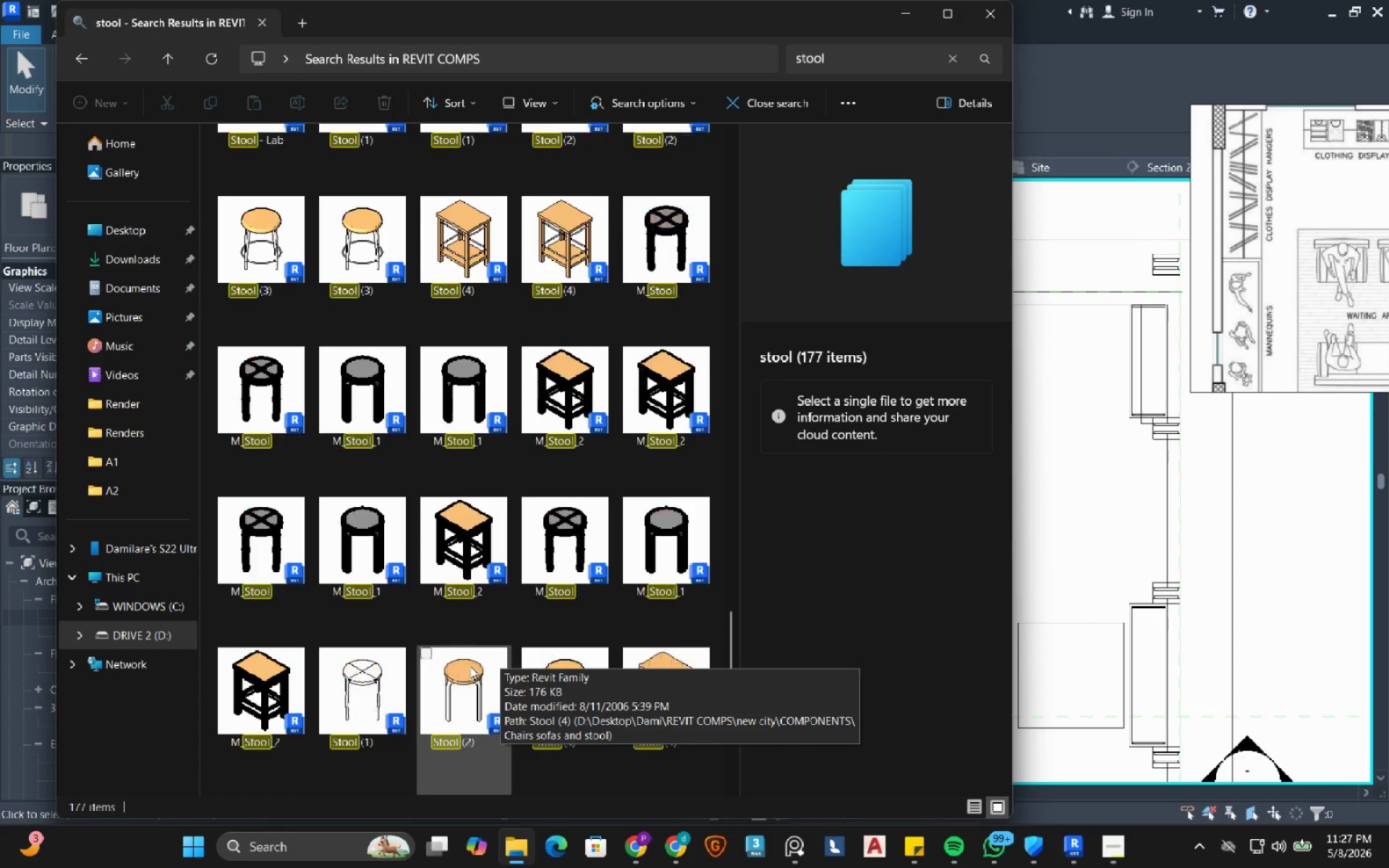 
scroll: coordinate [470, 666], scroll_direction: down, amount: 1.0
 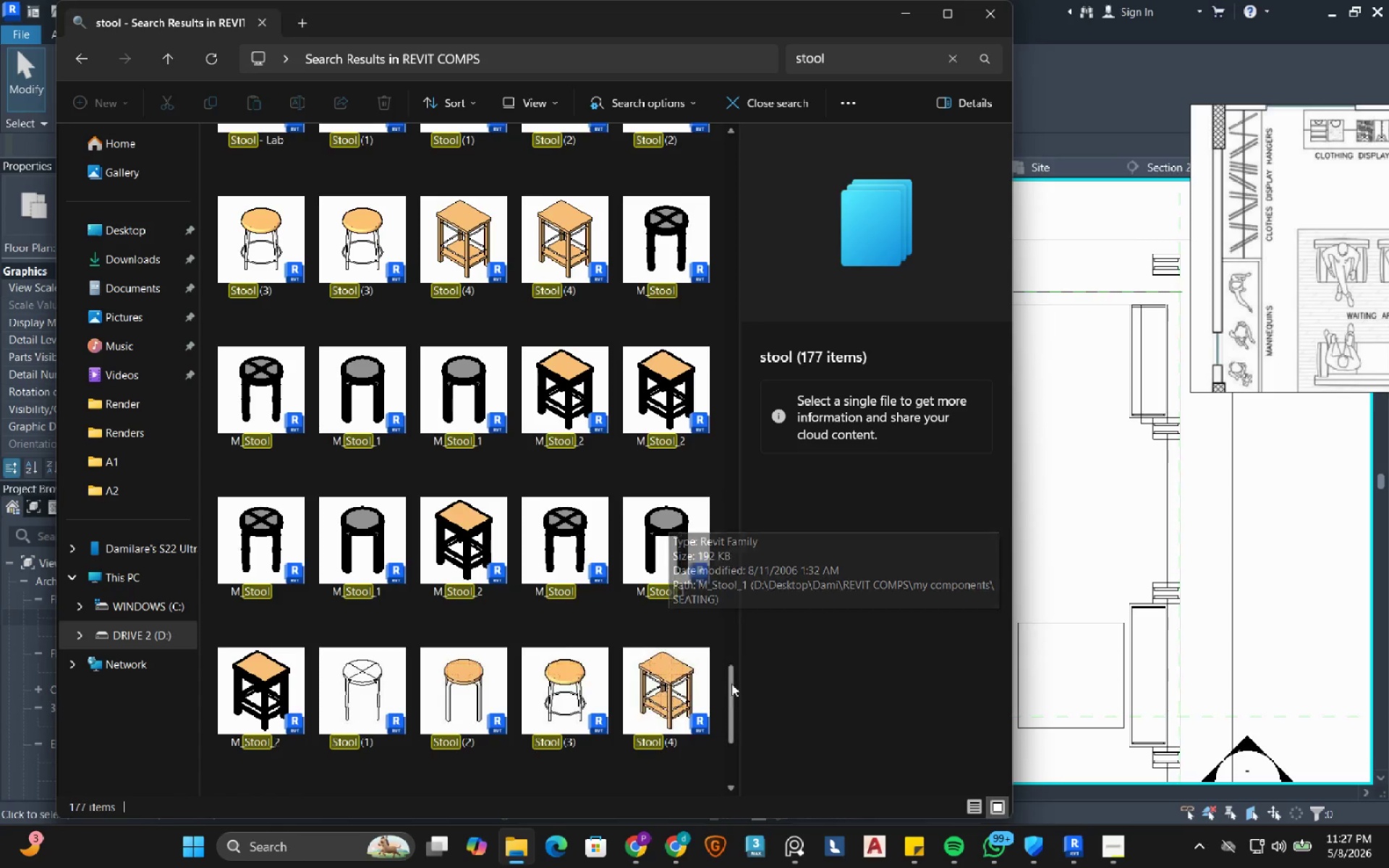 
left_click([666, 697])
 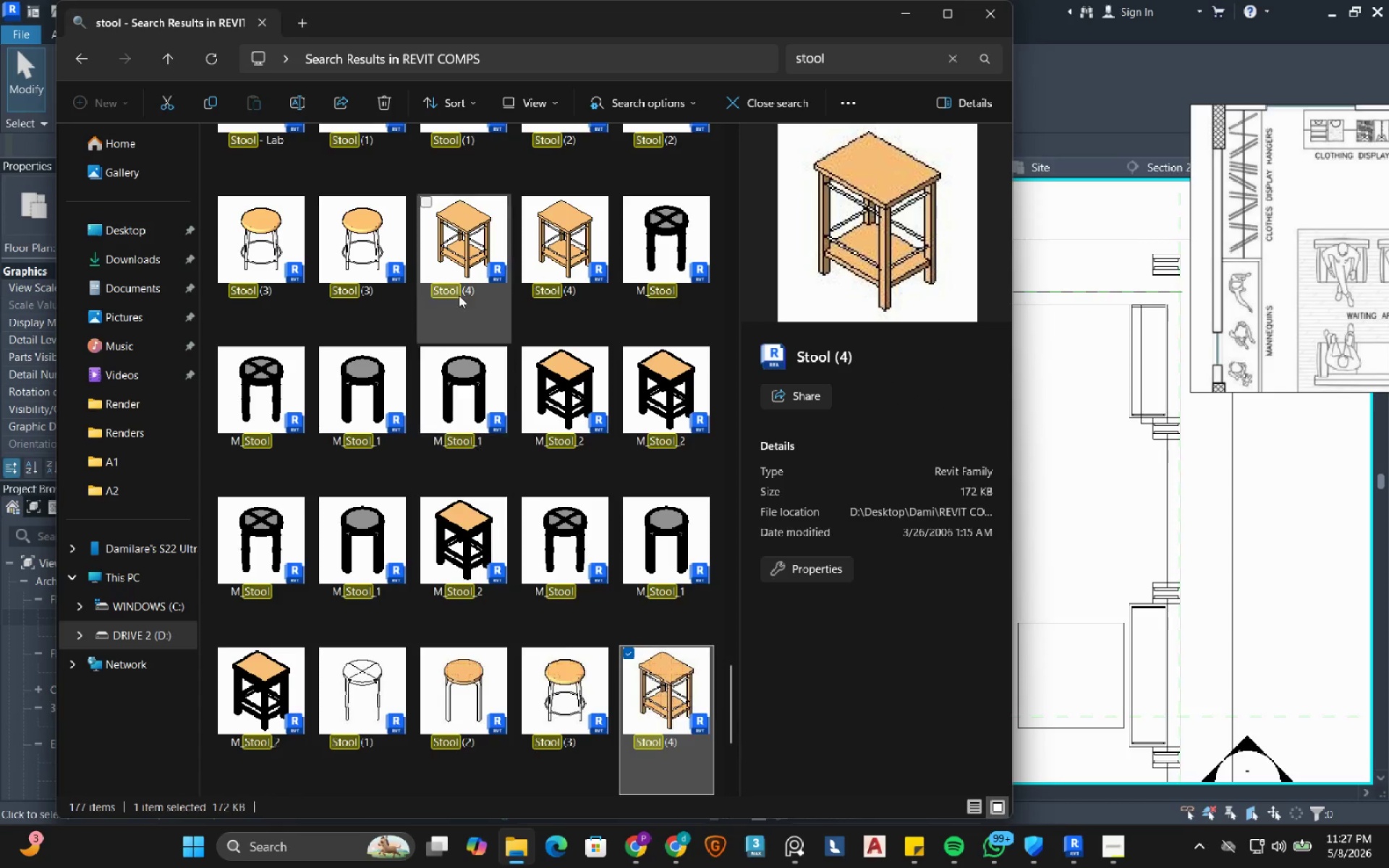 
left_click([488, 258])
 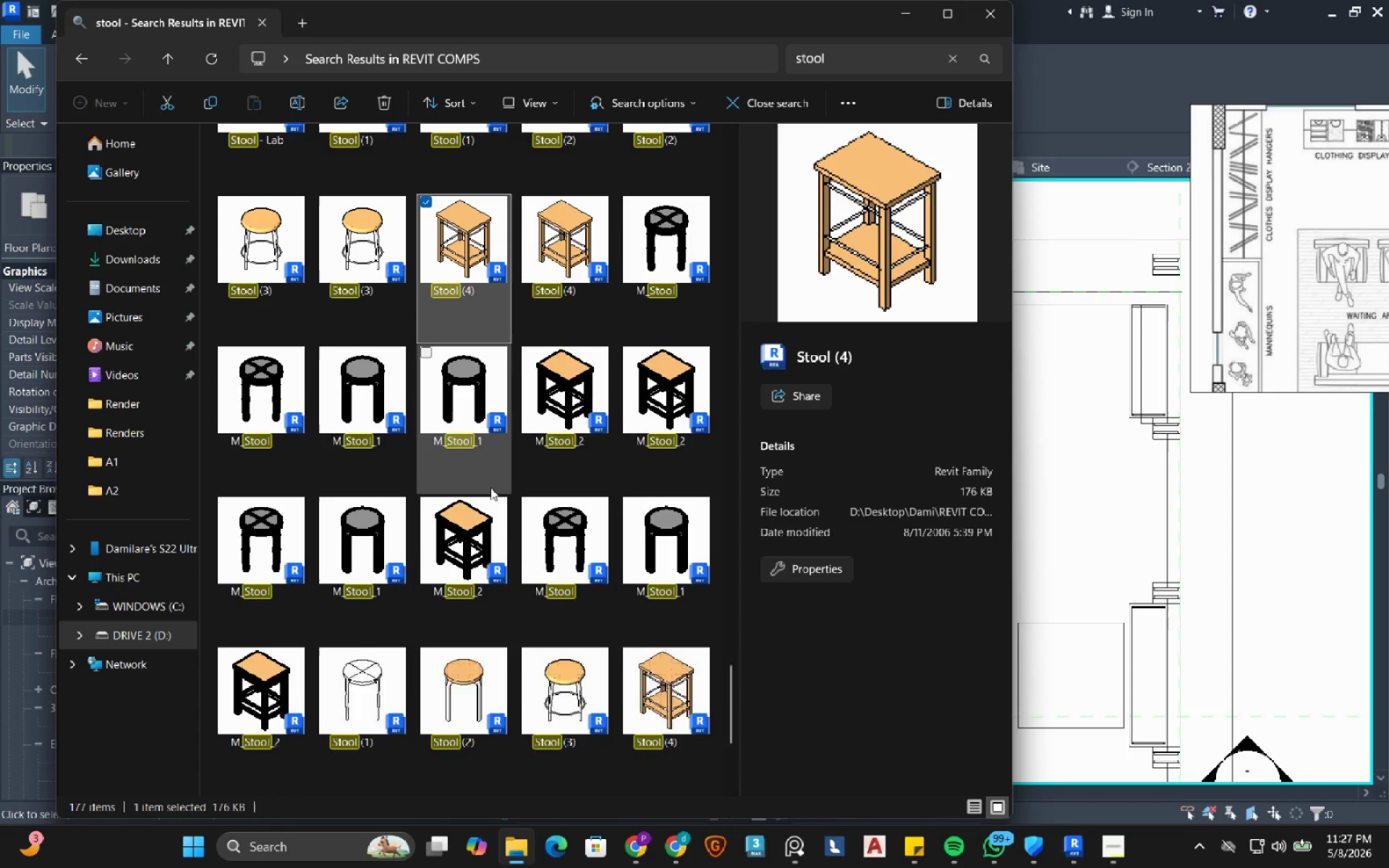 
scroll: coordinate [490, 490], scroll_direction: down, amount: 2.0
 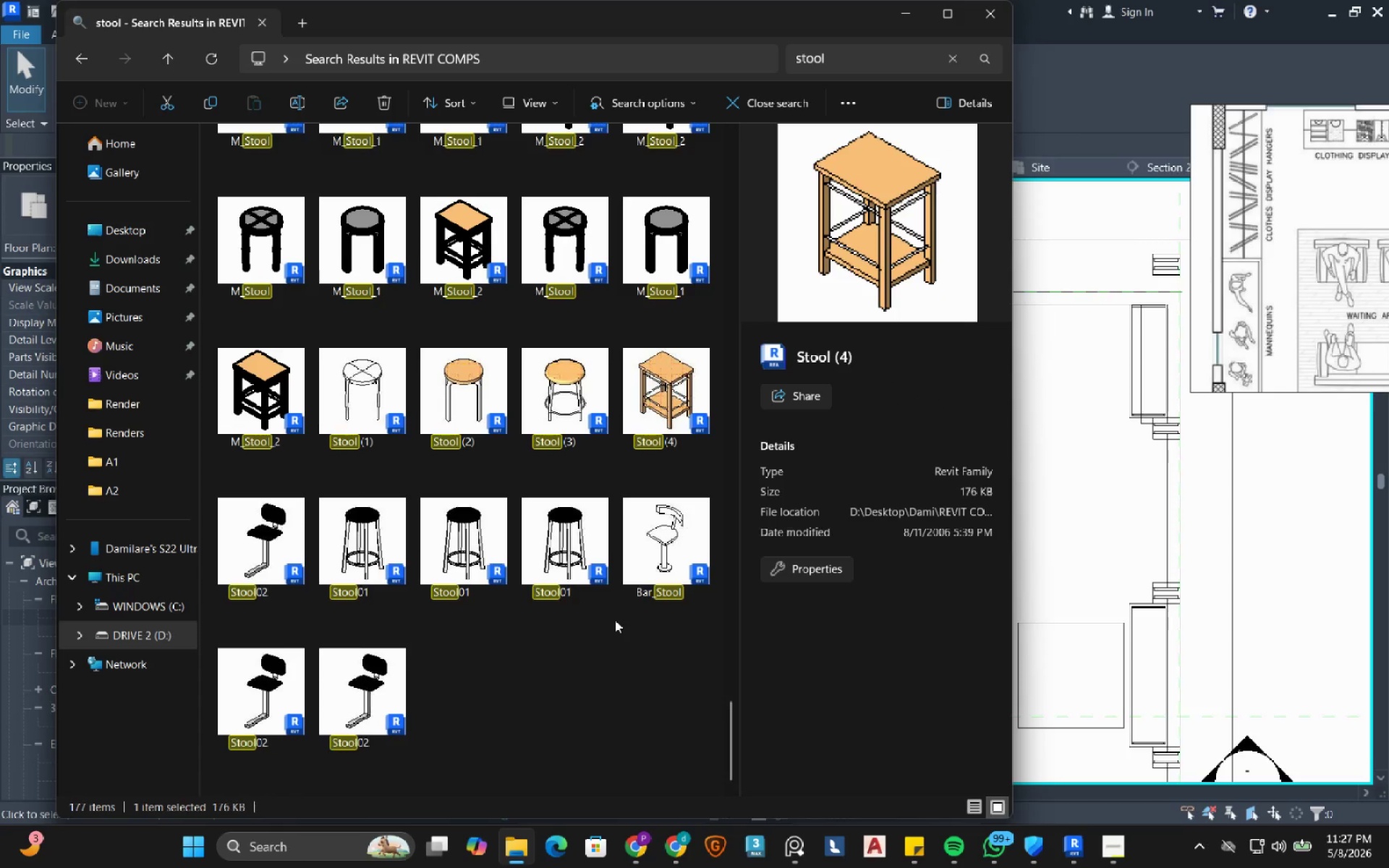 
left_click([676, 530])
 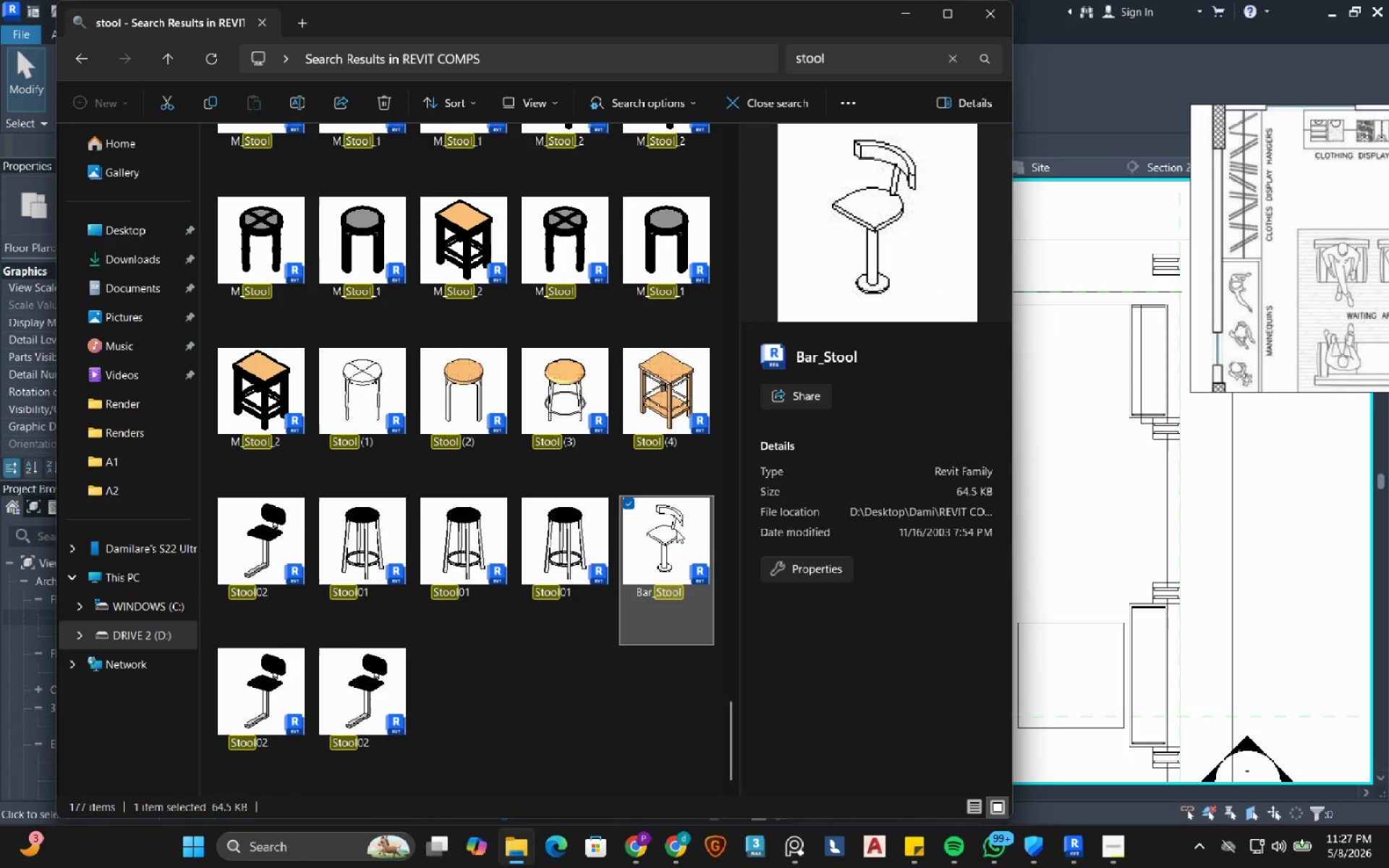 
left_click_drag(start_coordinate=[670, 543], to_coordinate=[1060, 457])
 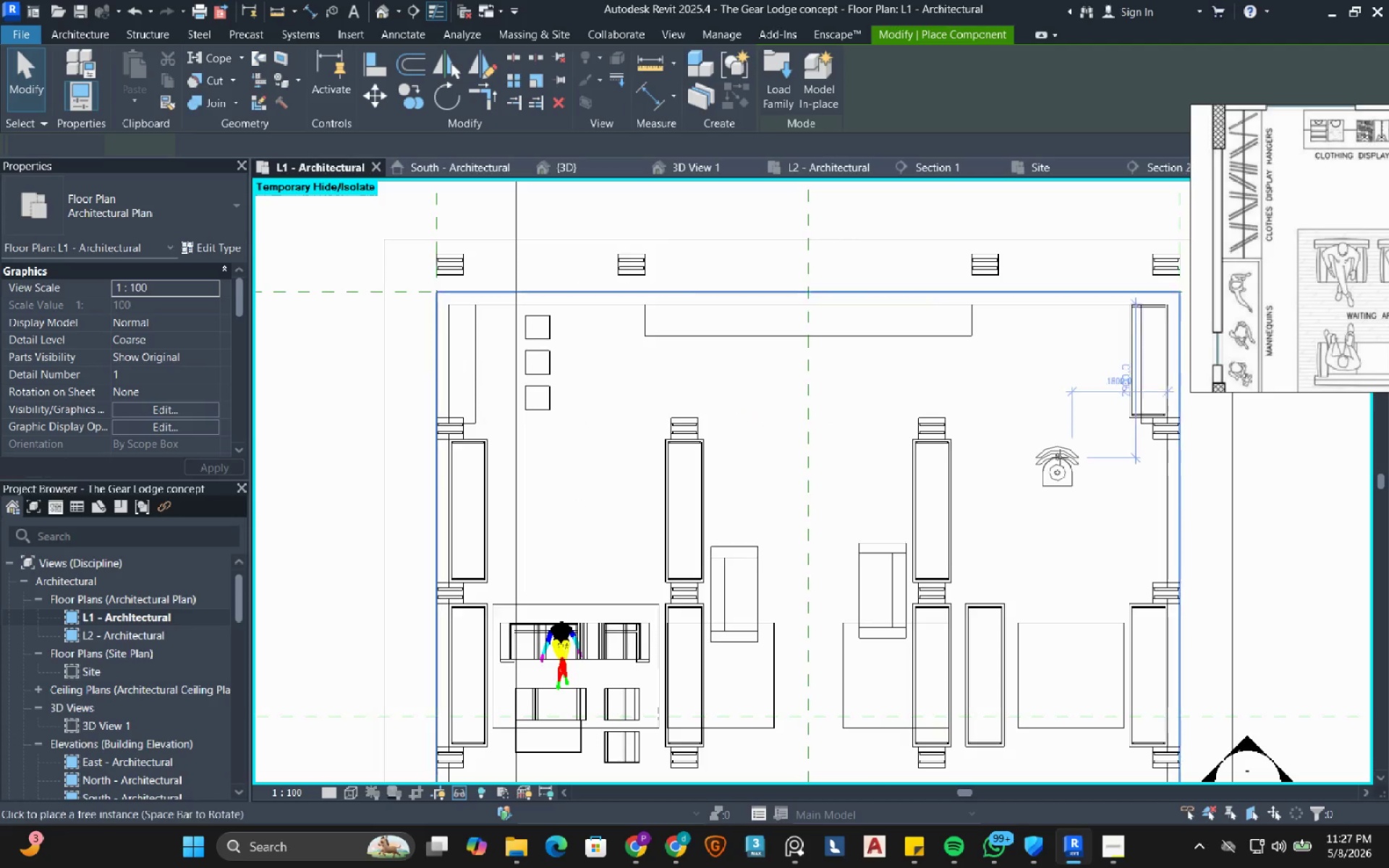 
scroll: coordinate [527, 328], scroll_direction: up, amount: 4.0
 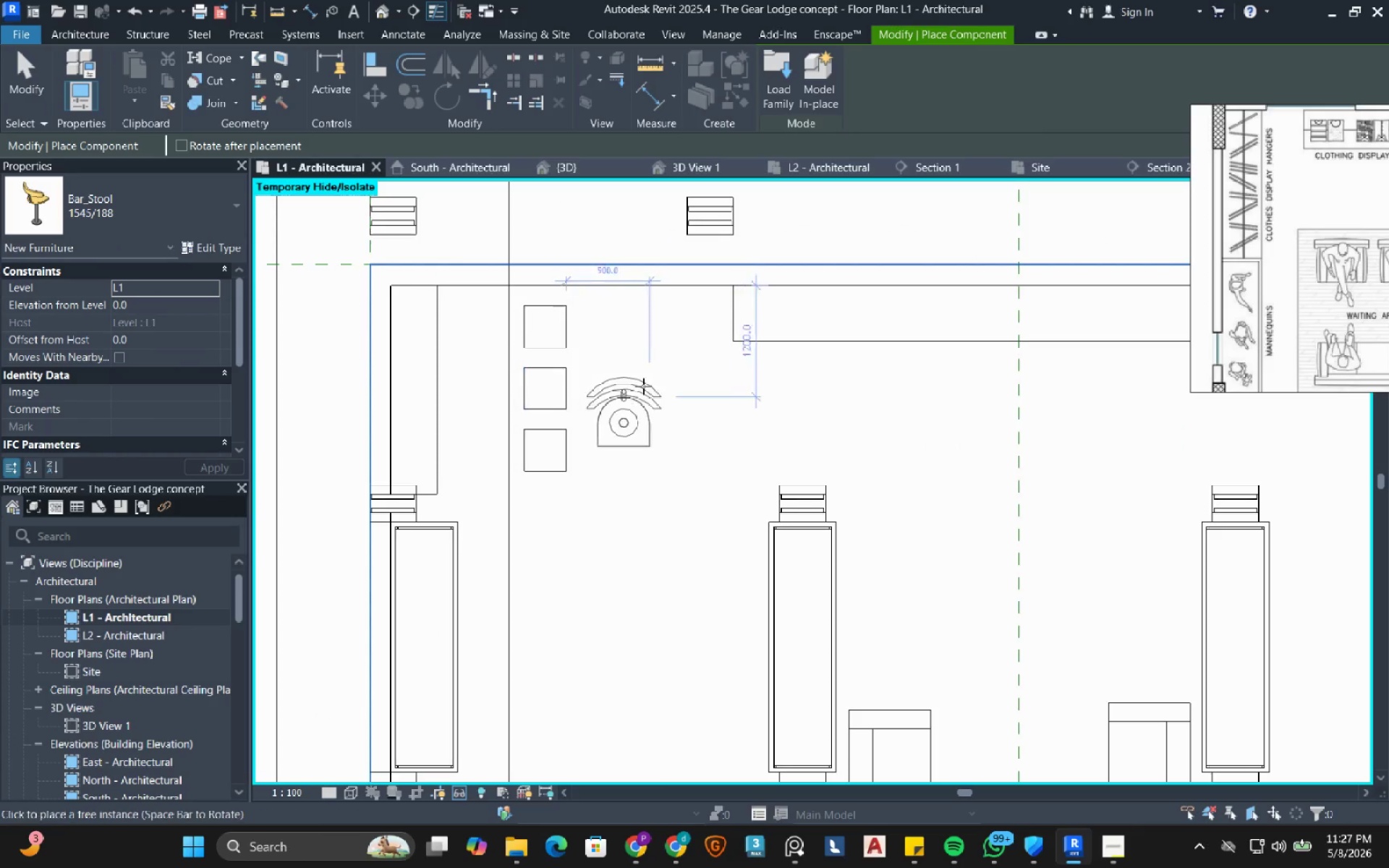 
left_click([645, 336])
 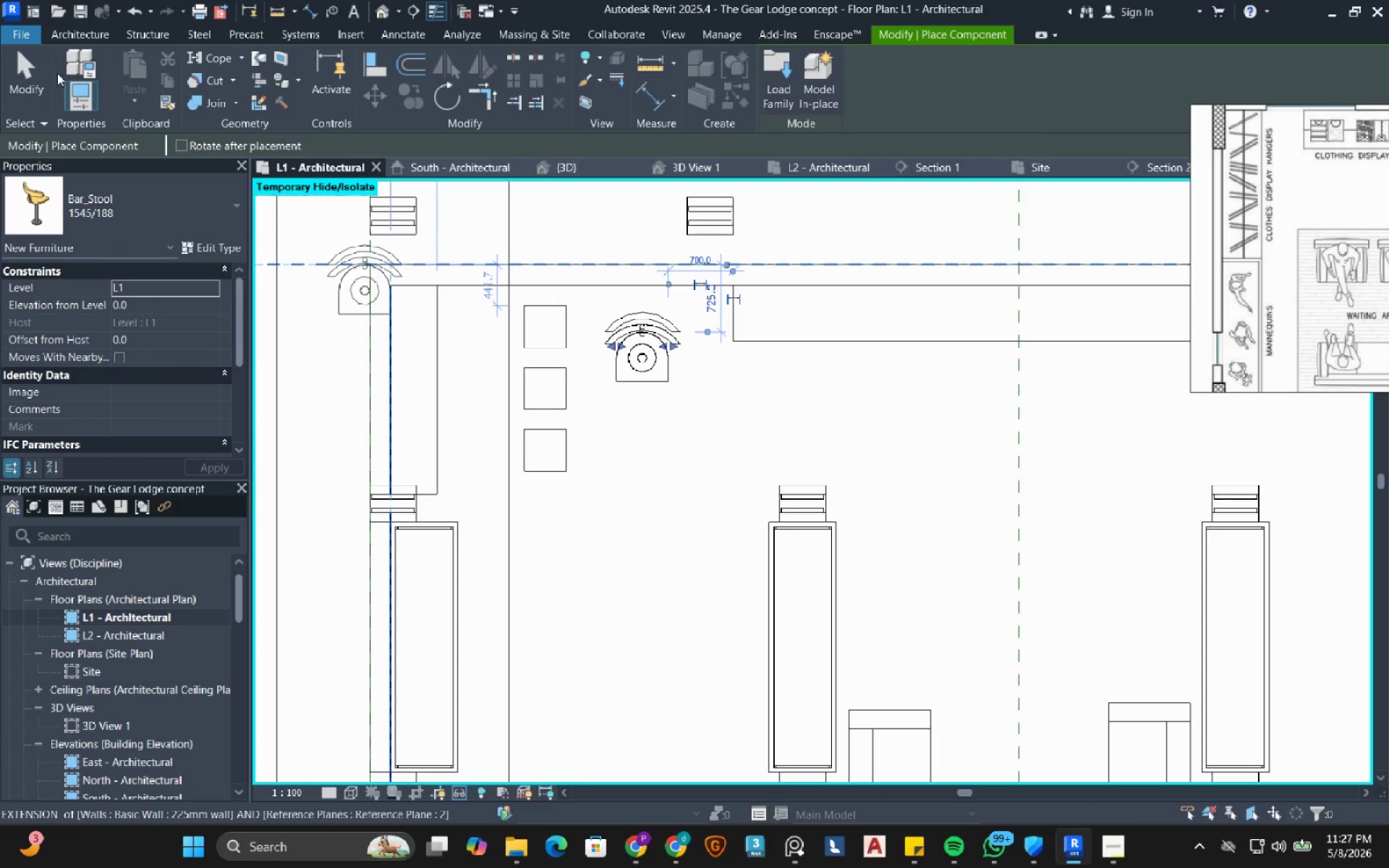 
left_click([19, 78])
 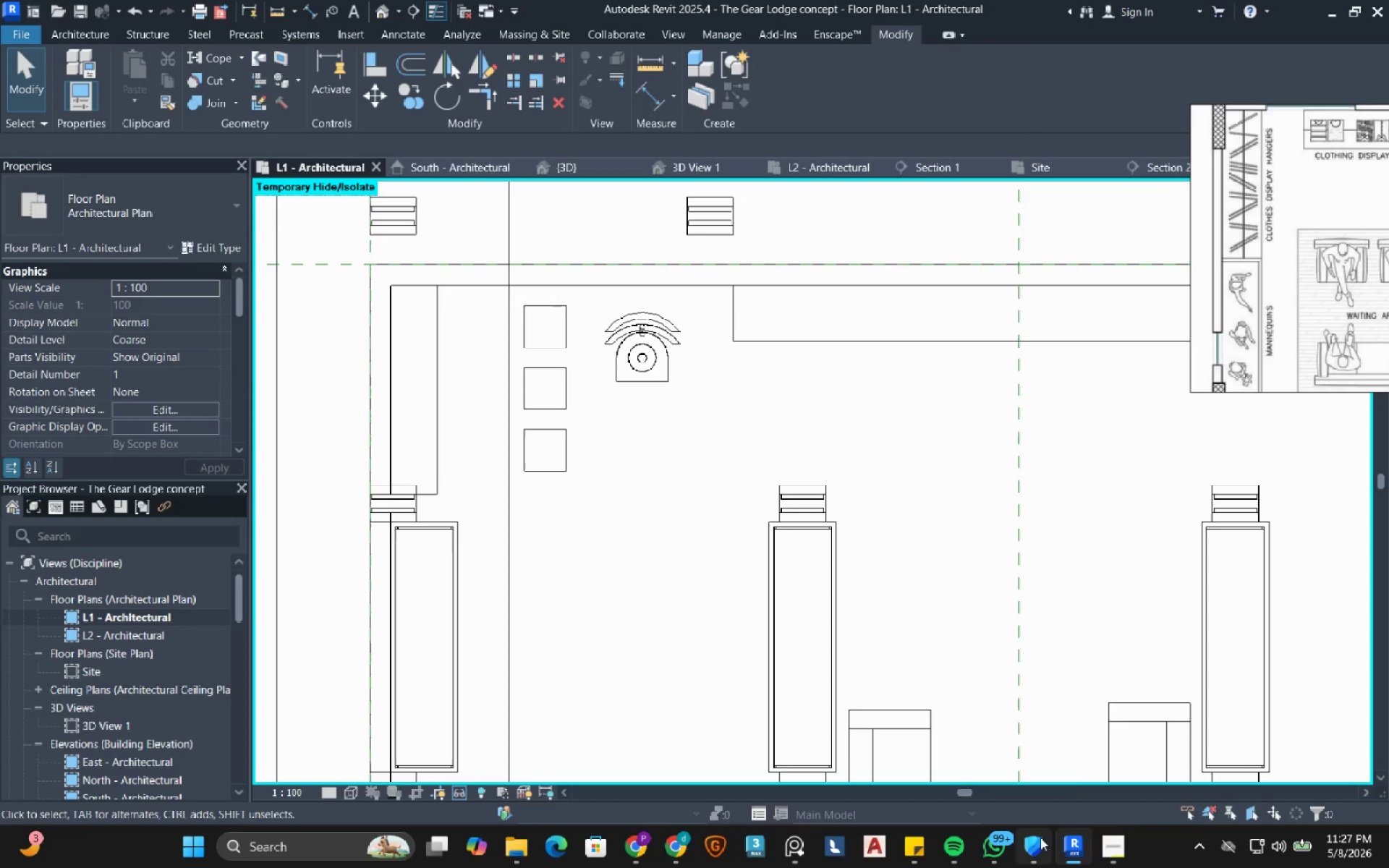 
left_click([1110, 851])